 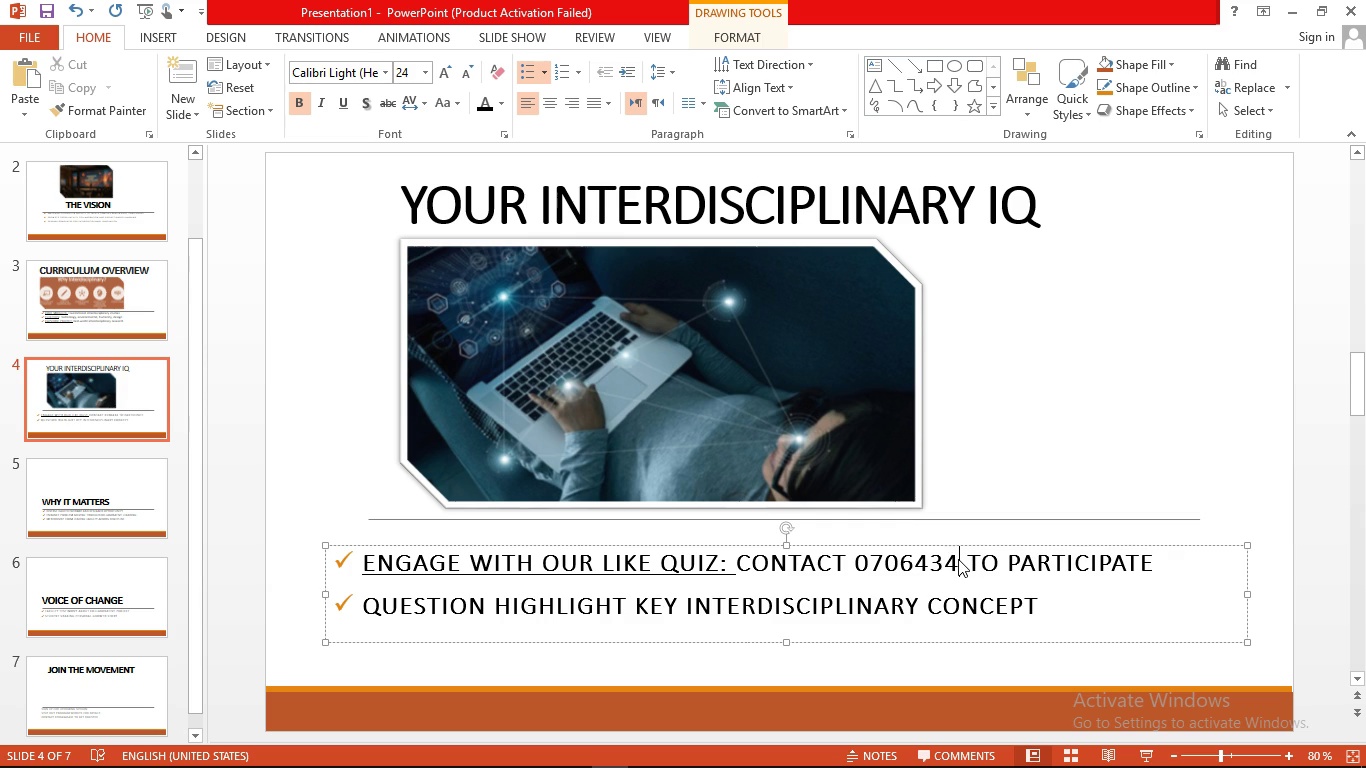 
key(Control+4)
 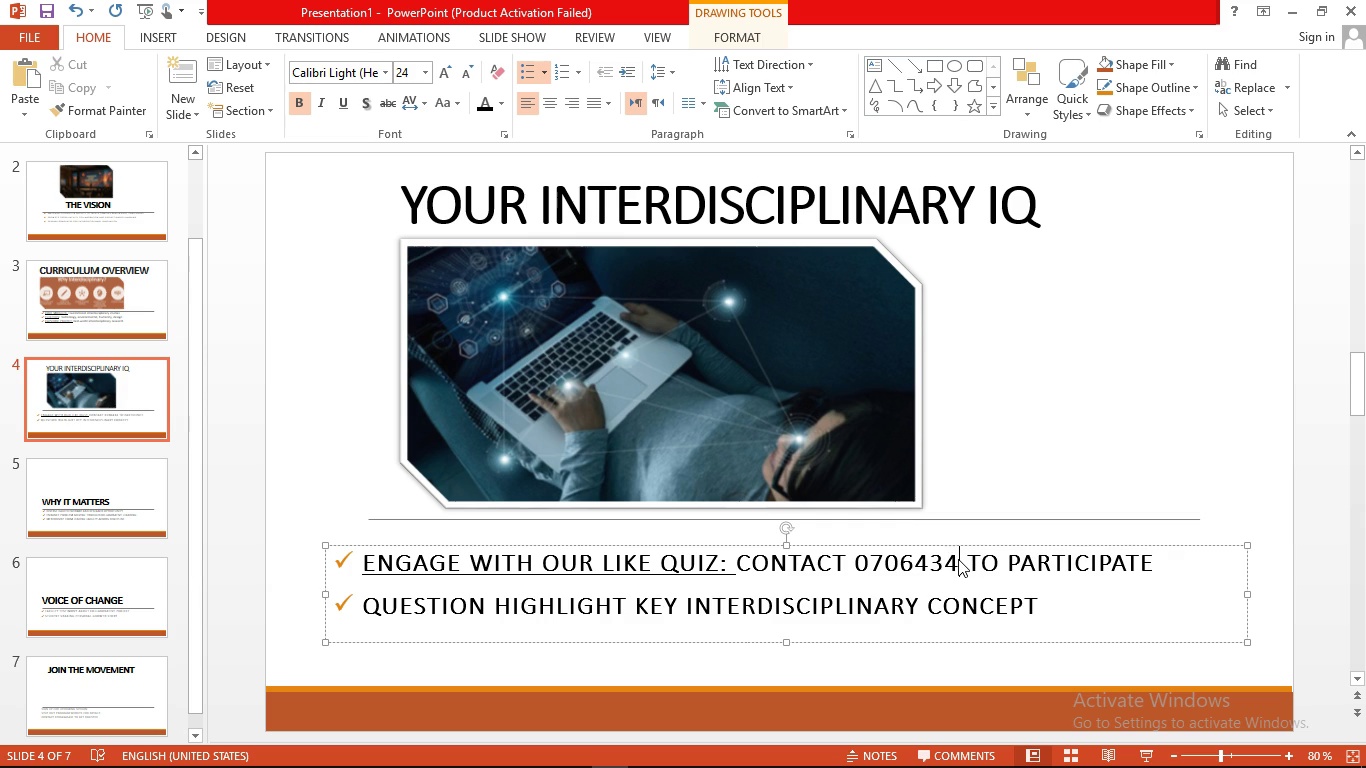 
key(Control+5)
 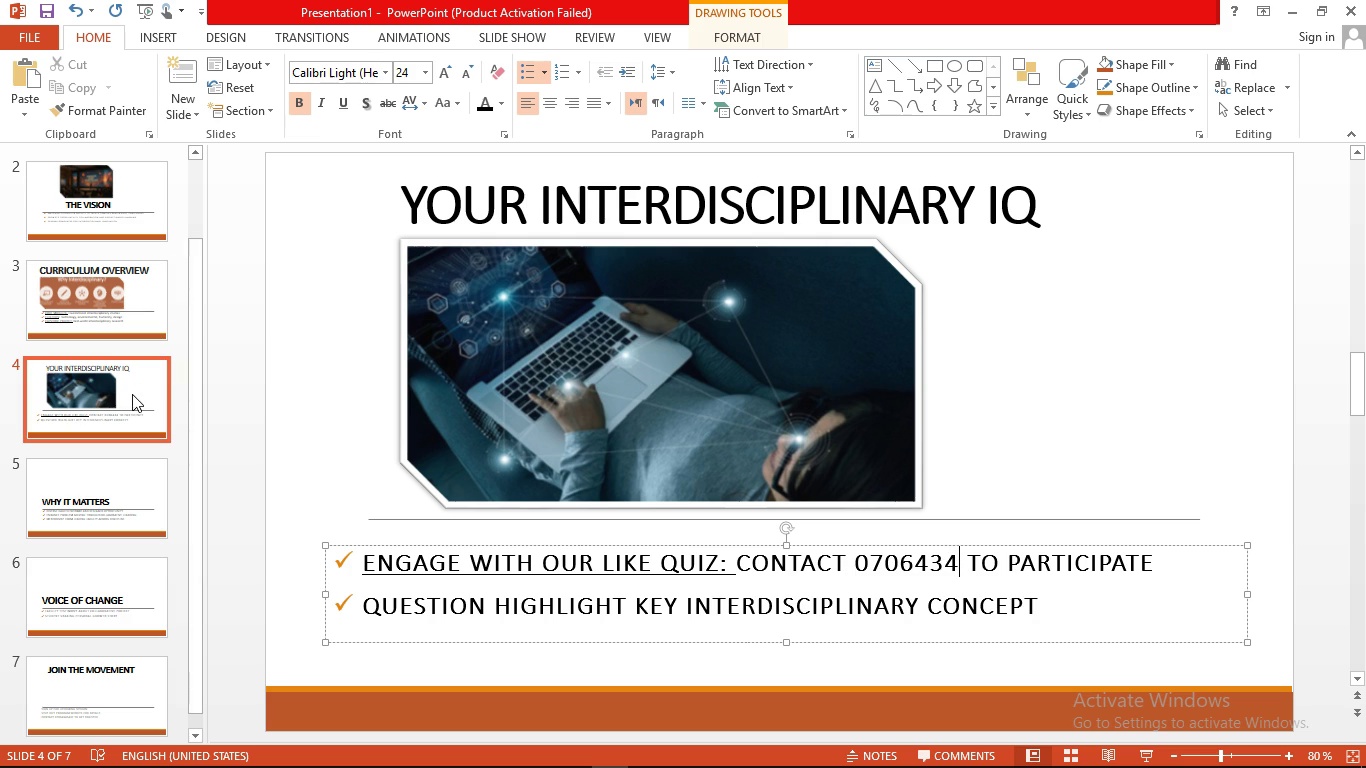 
wait(7.56)
 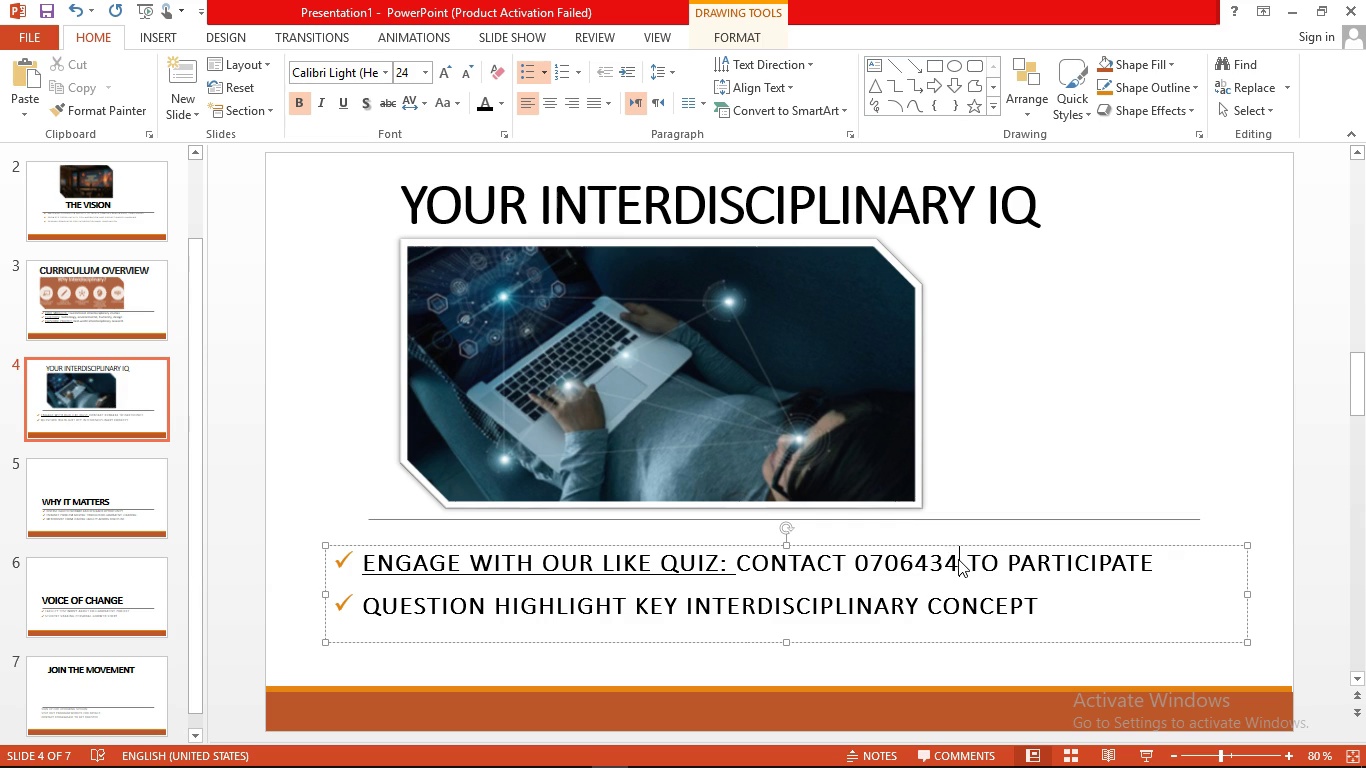 
left_click([132, 394])
 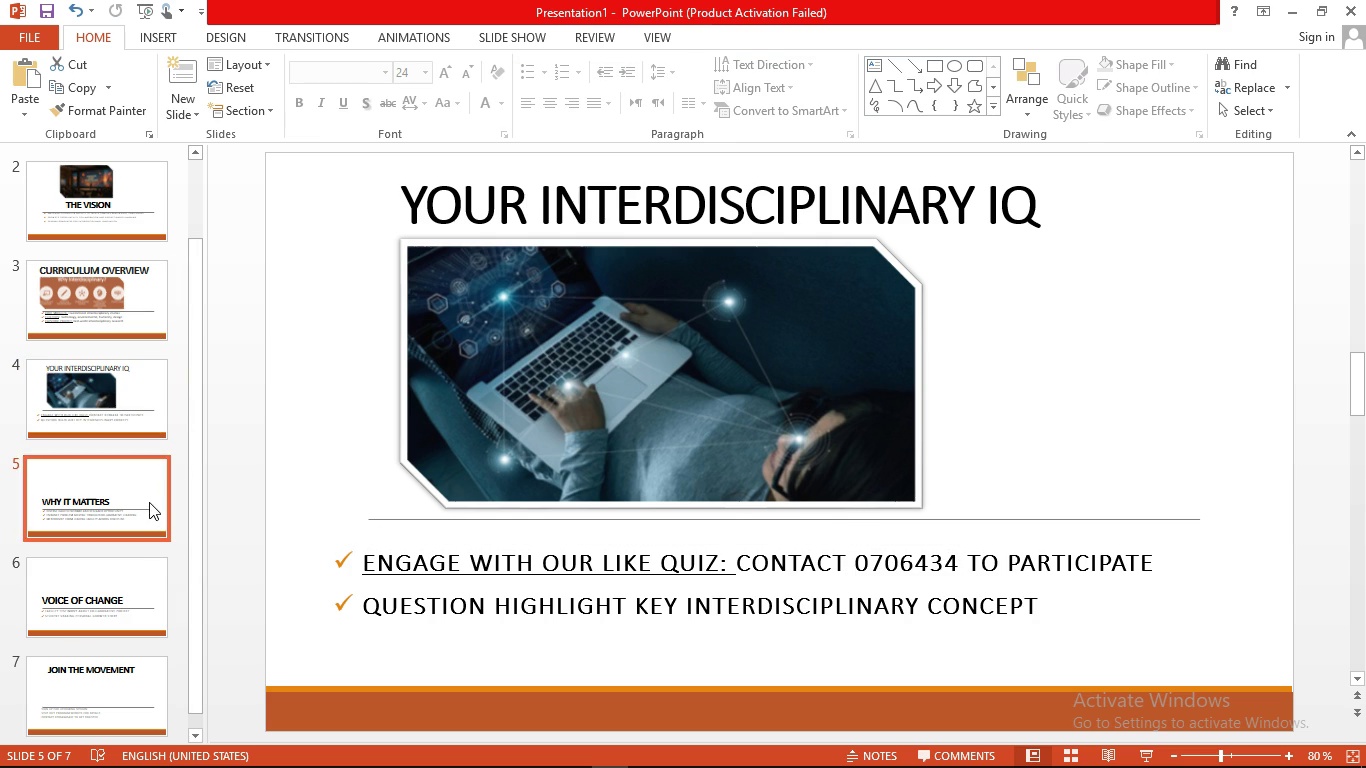 
left_click([149, 502])
 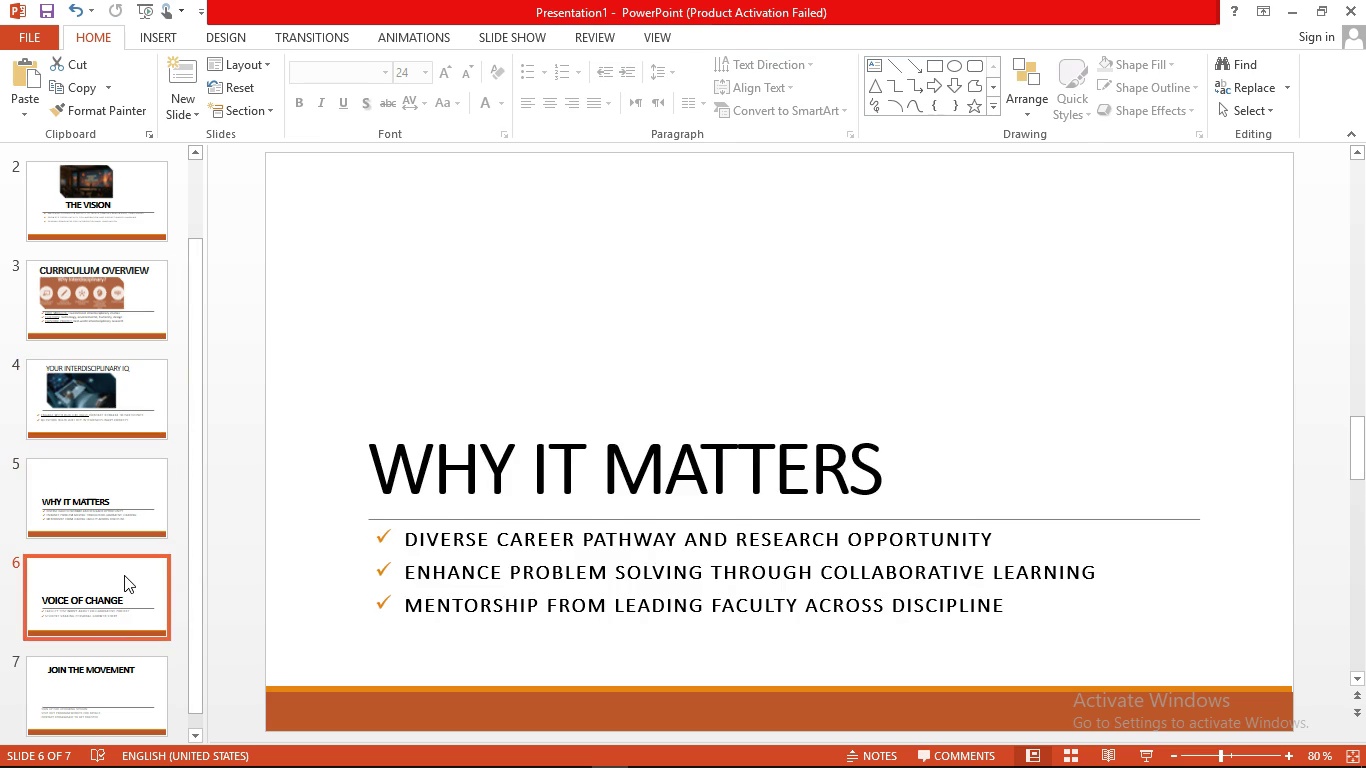 
left_click([124, 575])
 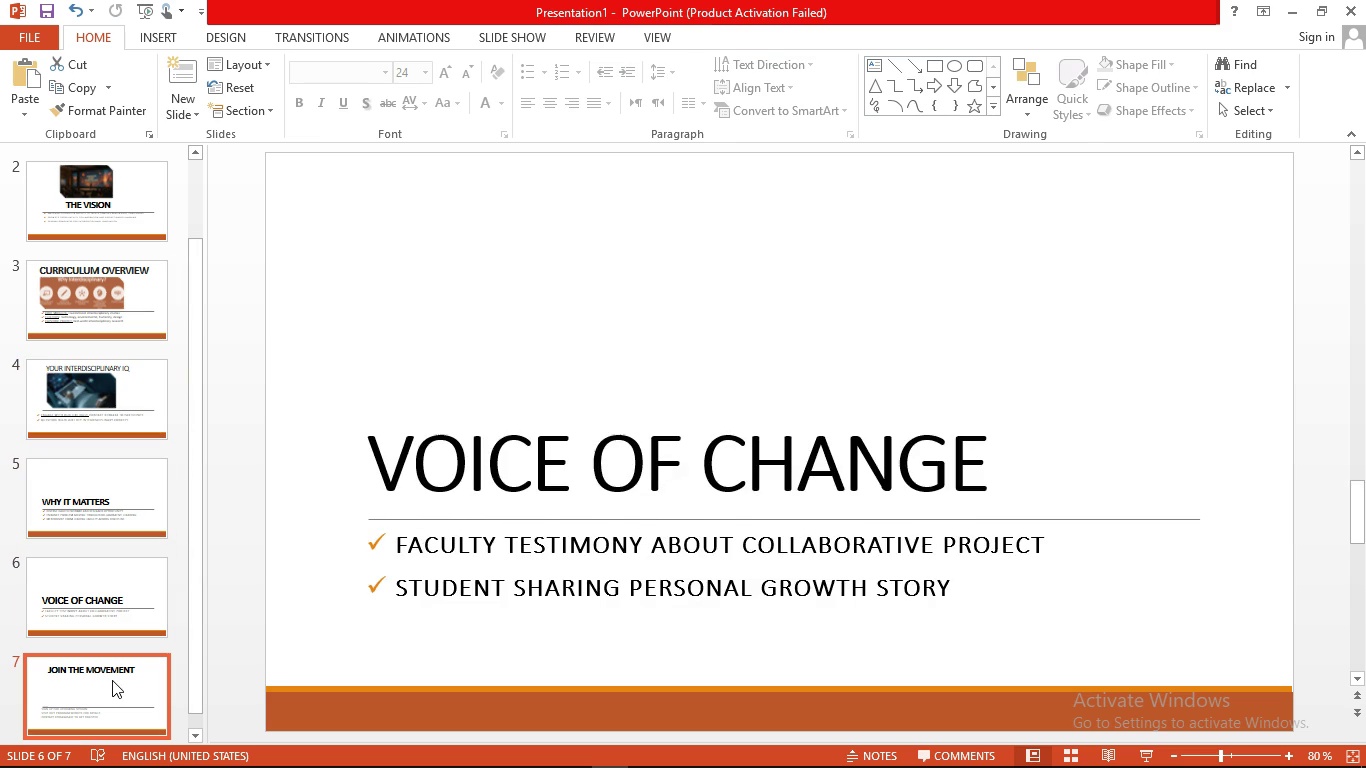 
left_click([112, 680])